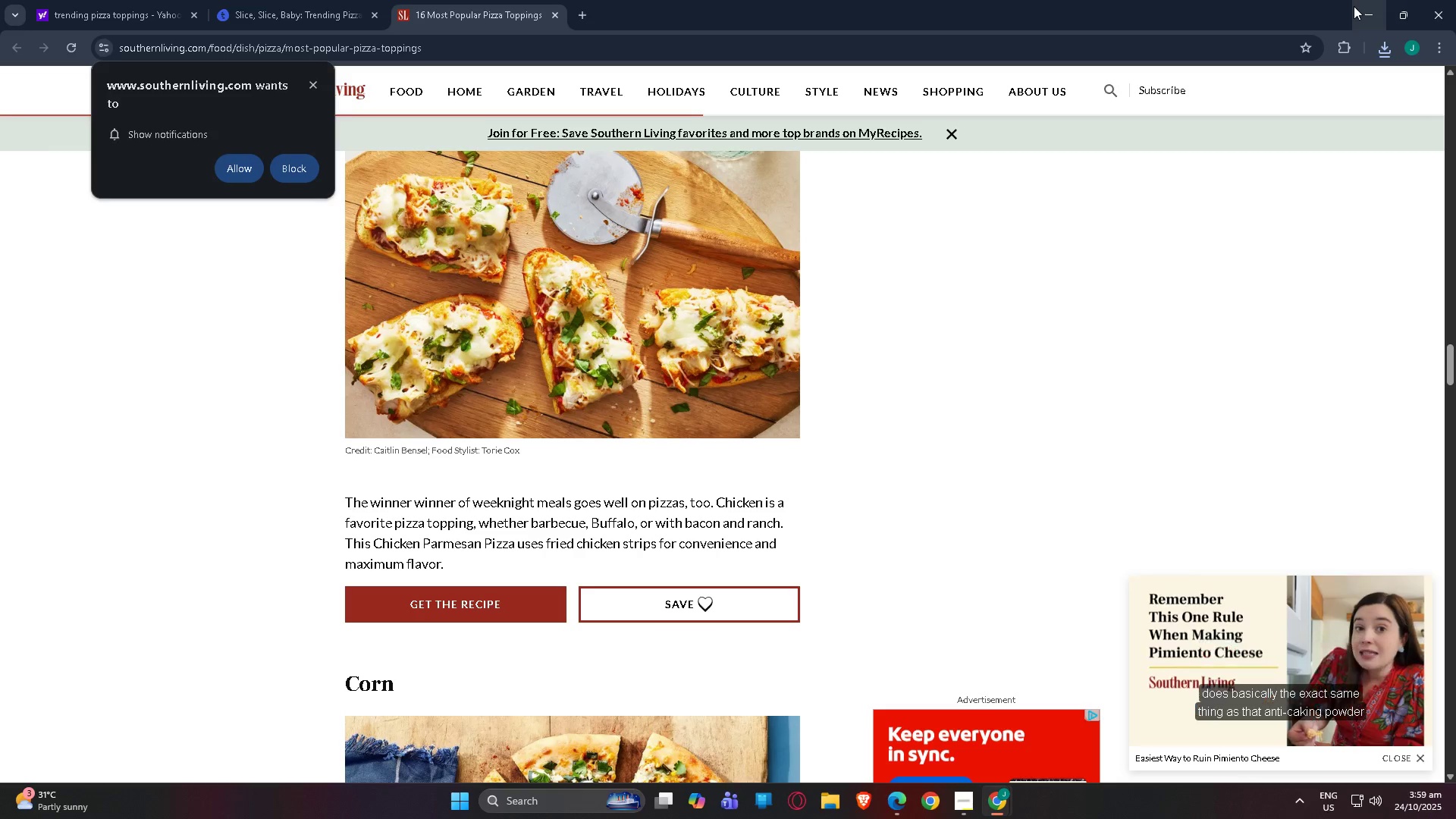 
left_click([1354, 6])
 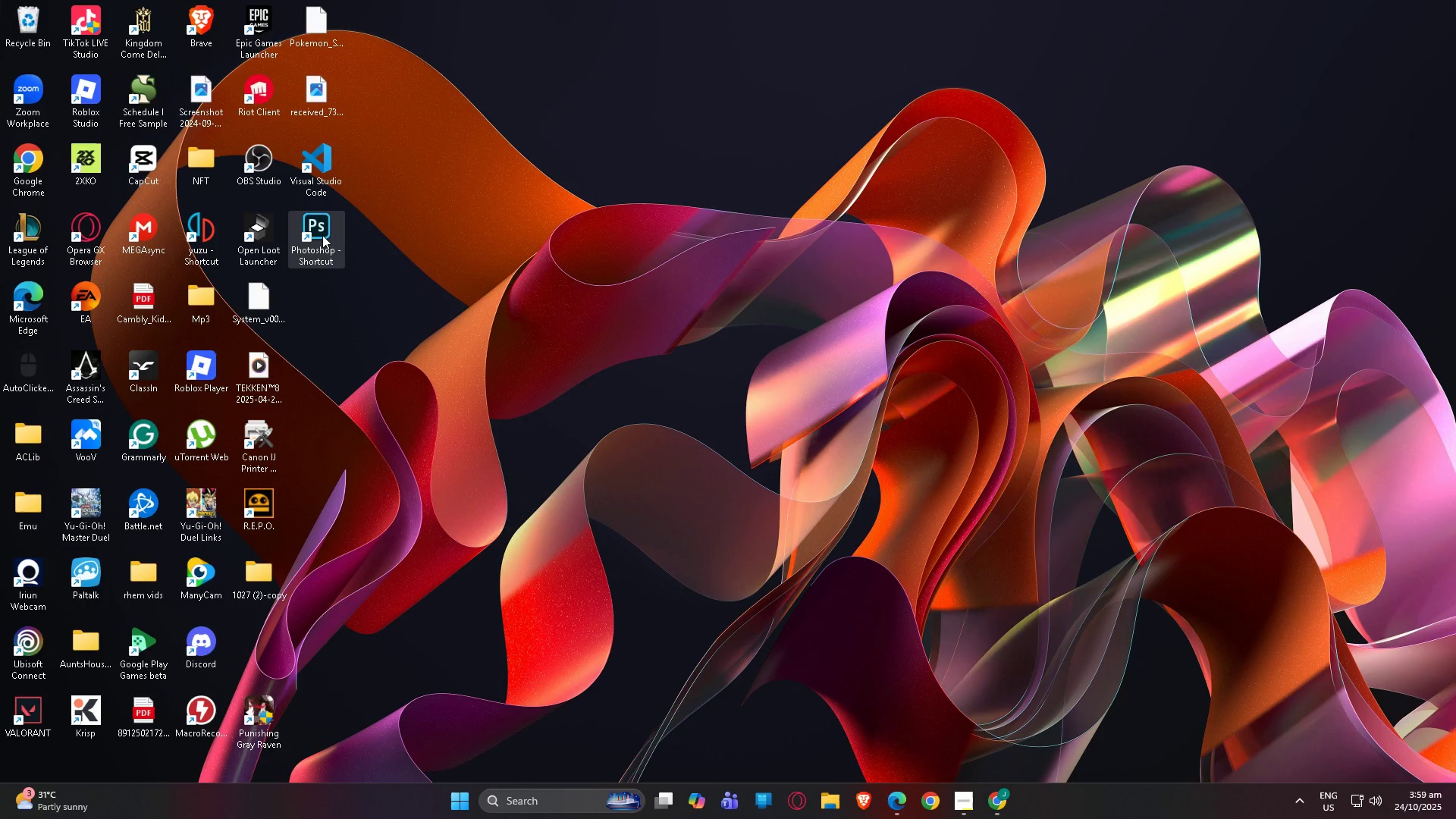 
double_click([323, 234])
 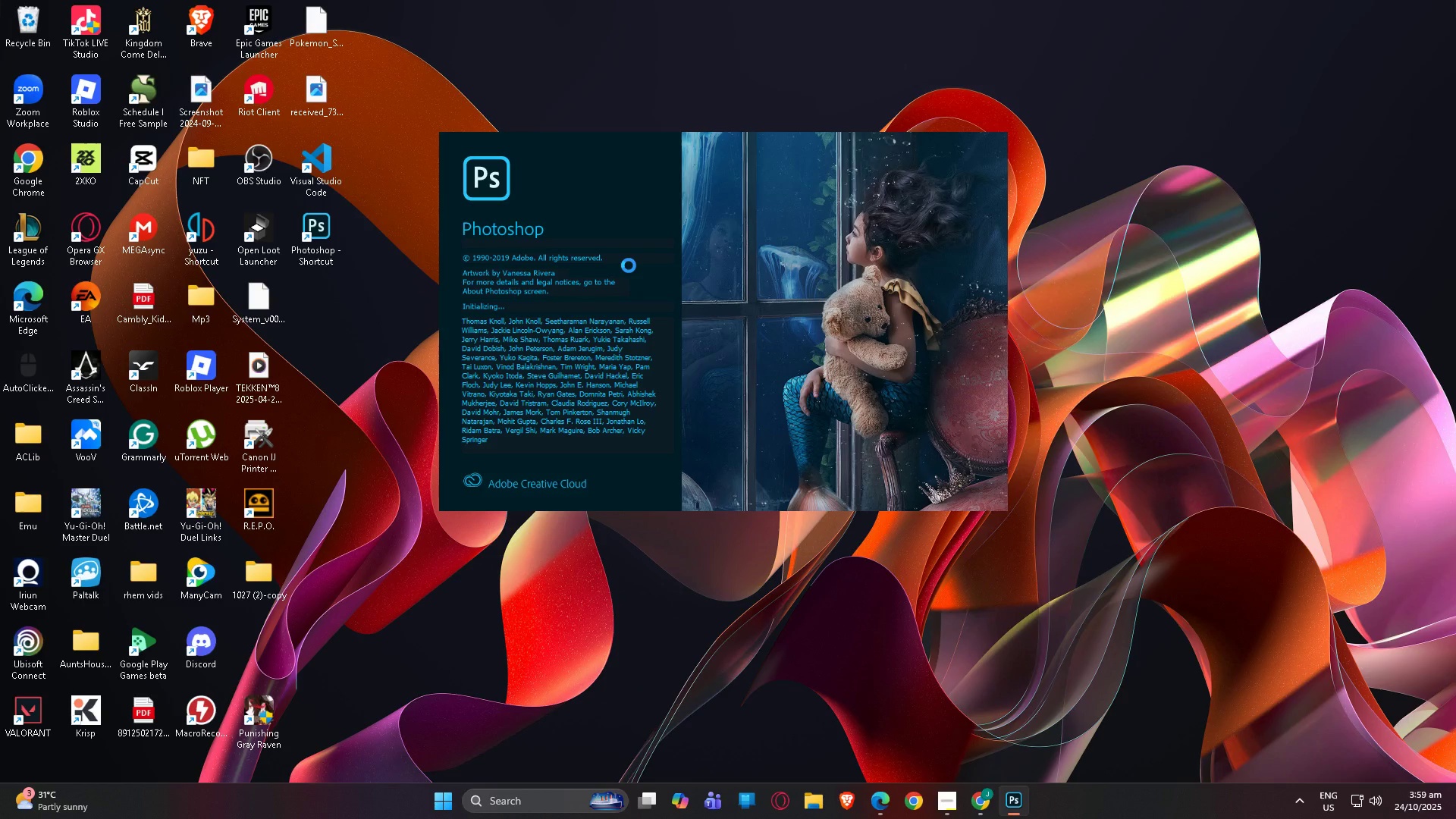 
wait(10.63)
 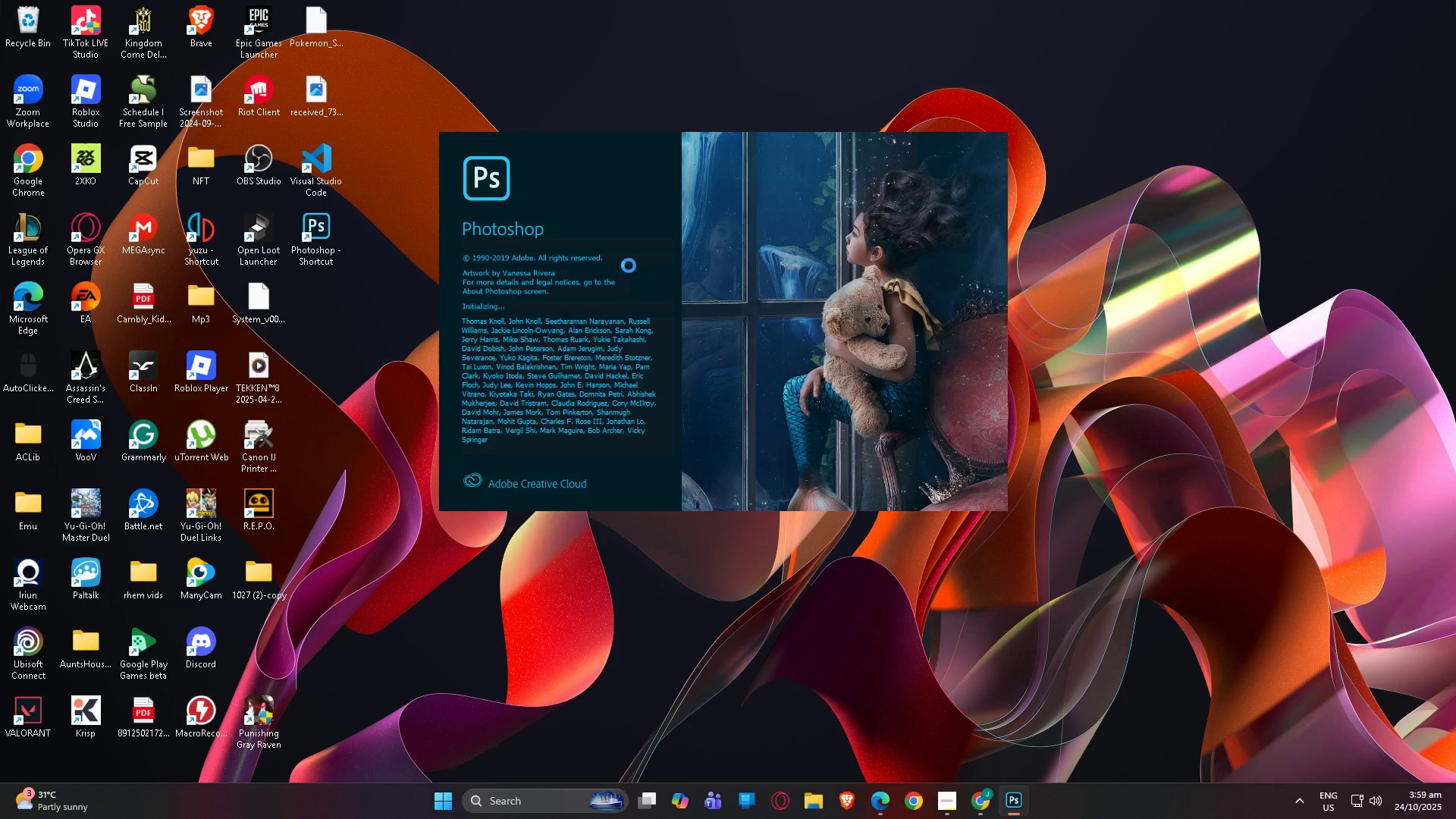 
left_click([942, 795])